 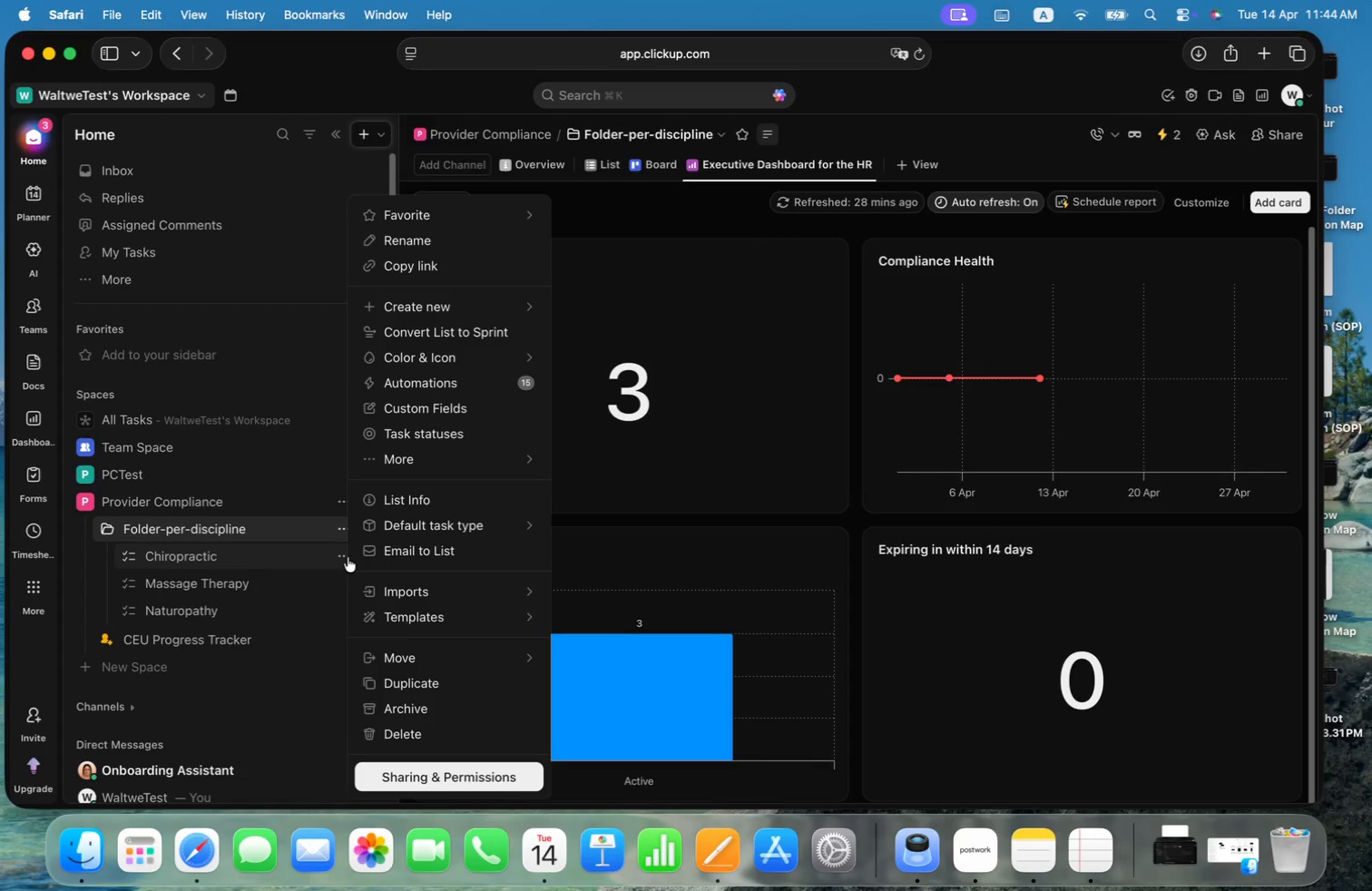 
left_click([451, 384])
 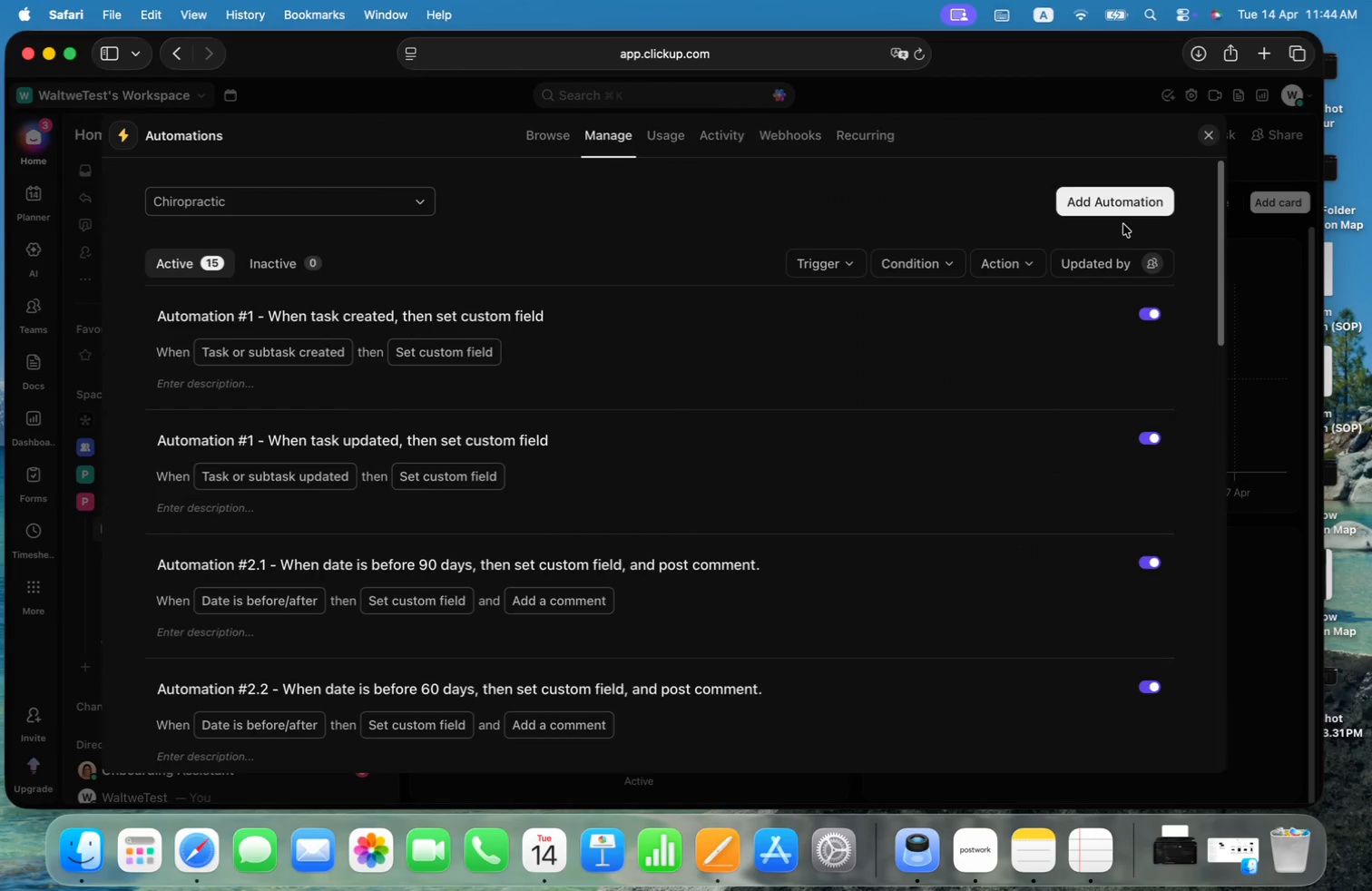 
left_click([1089, 200])
 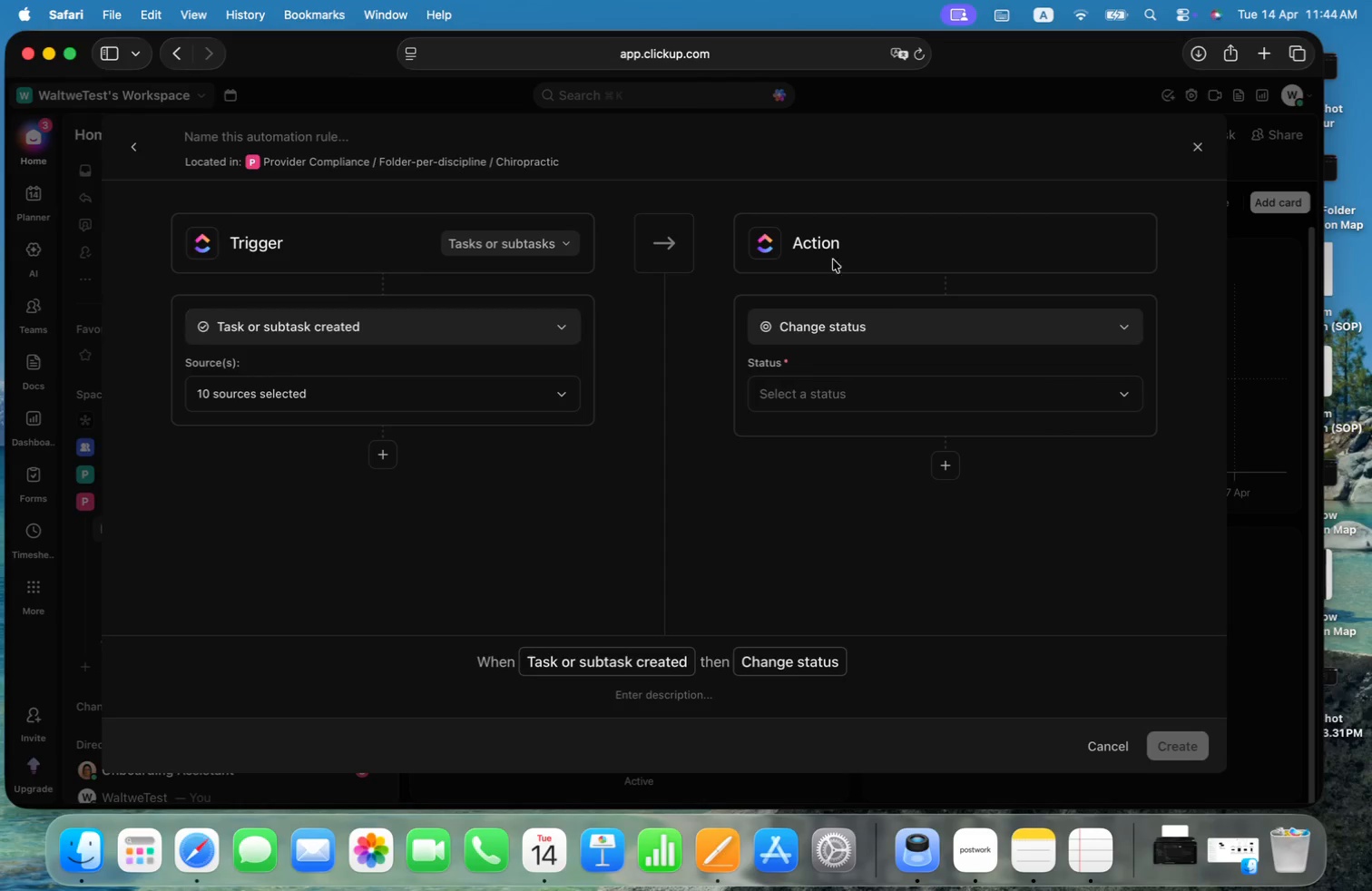 
left_click([1199, 145])
 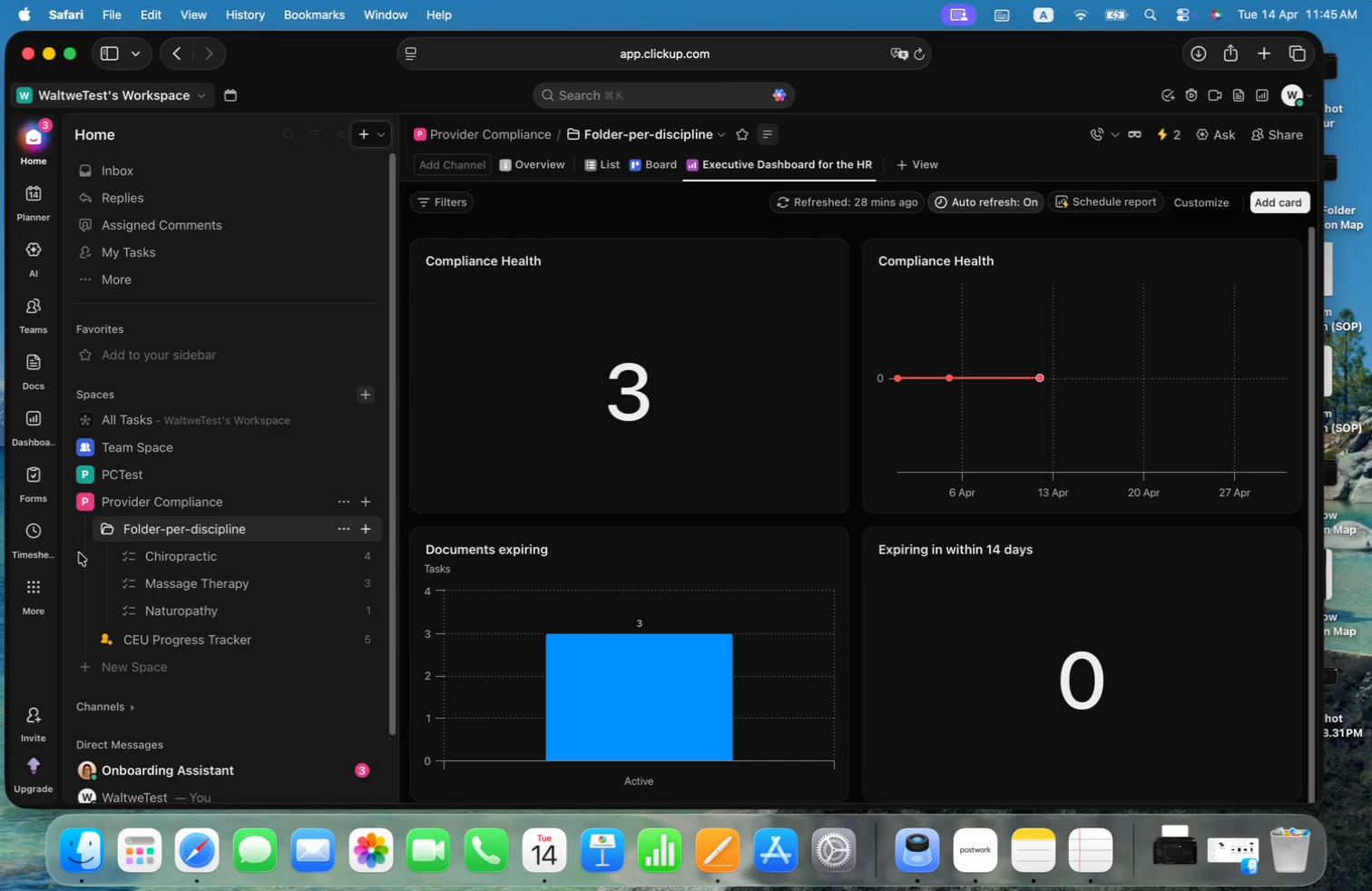 
left_click([214, 562])
 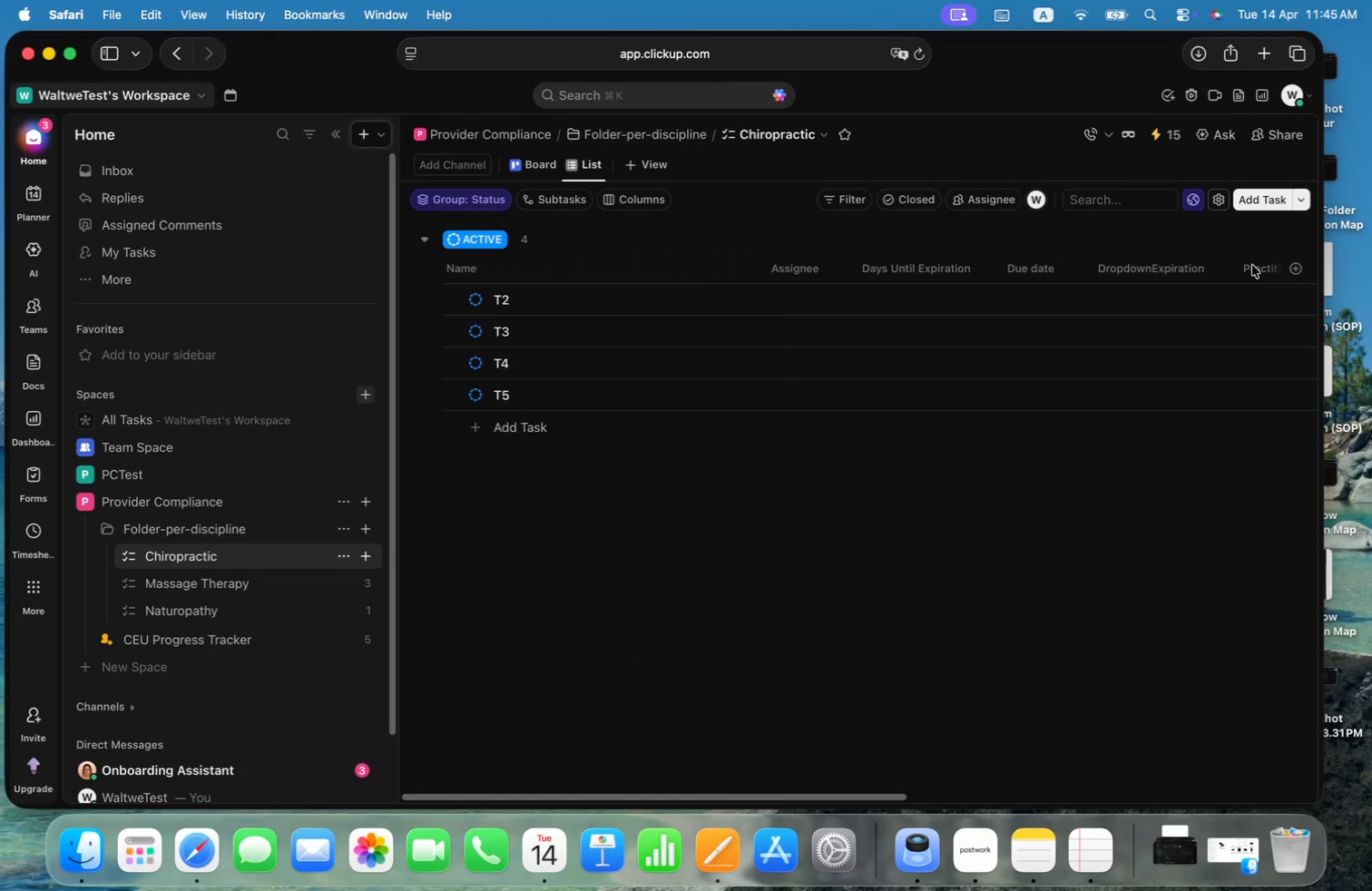 
key(Meta+CommandLeft)
 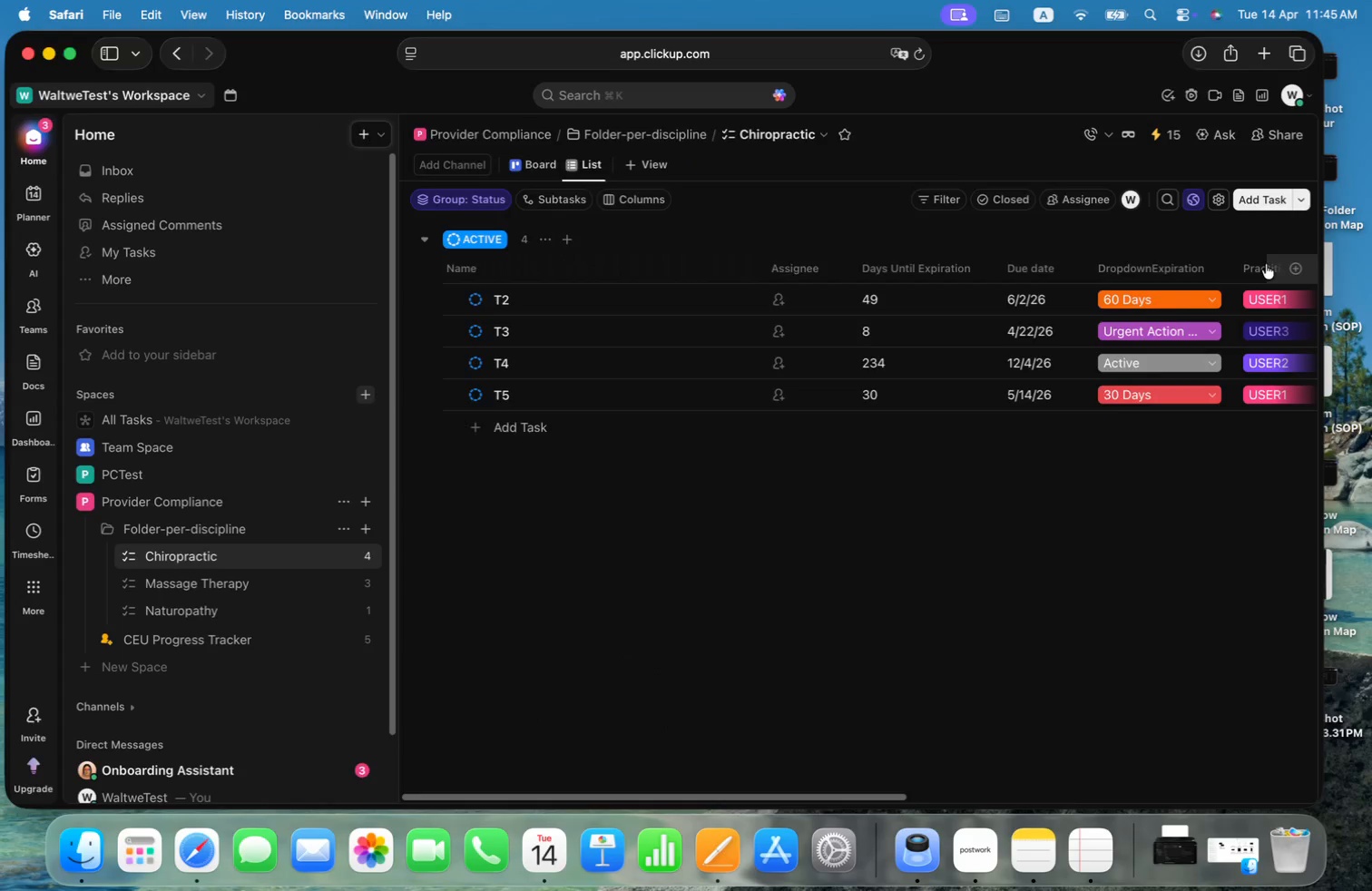 
key(Meta+Tab)